 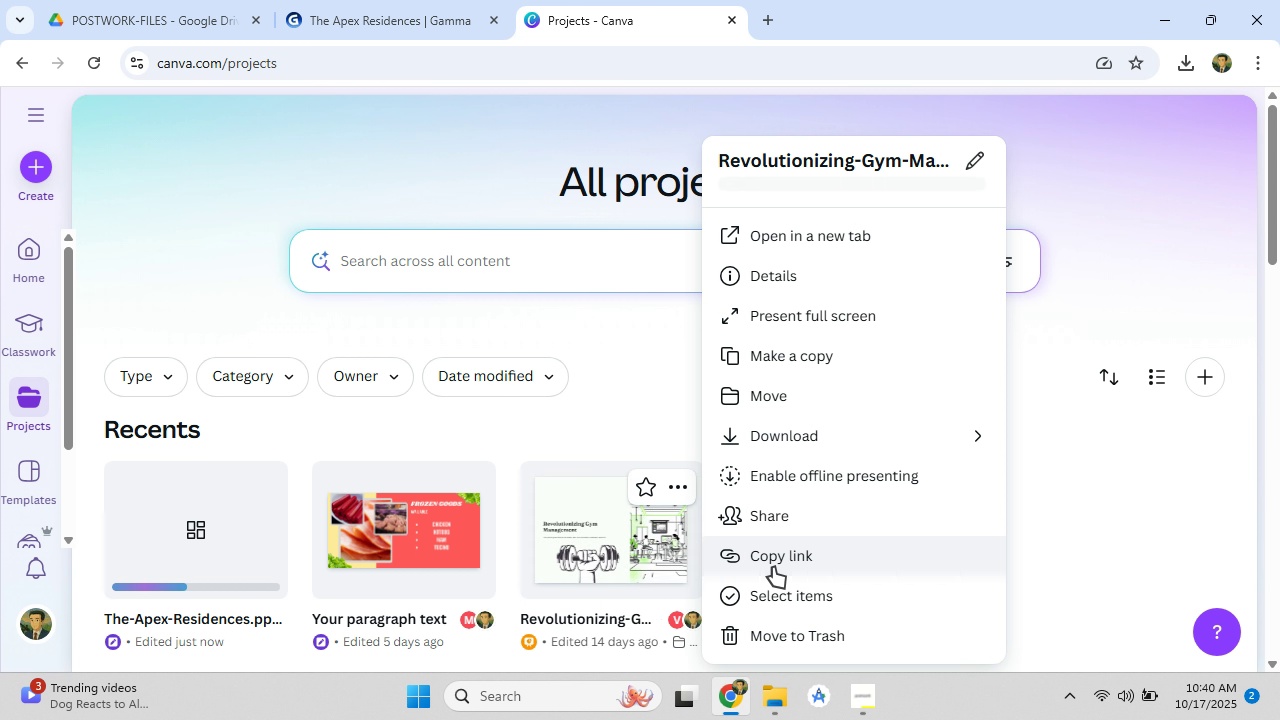 
left_click([600, 437])
 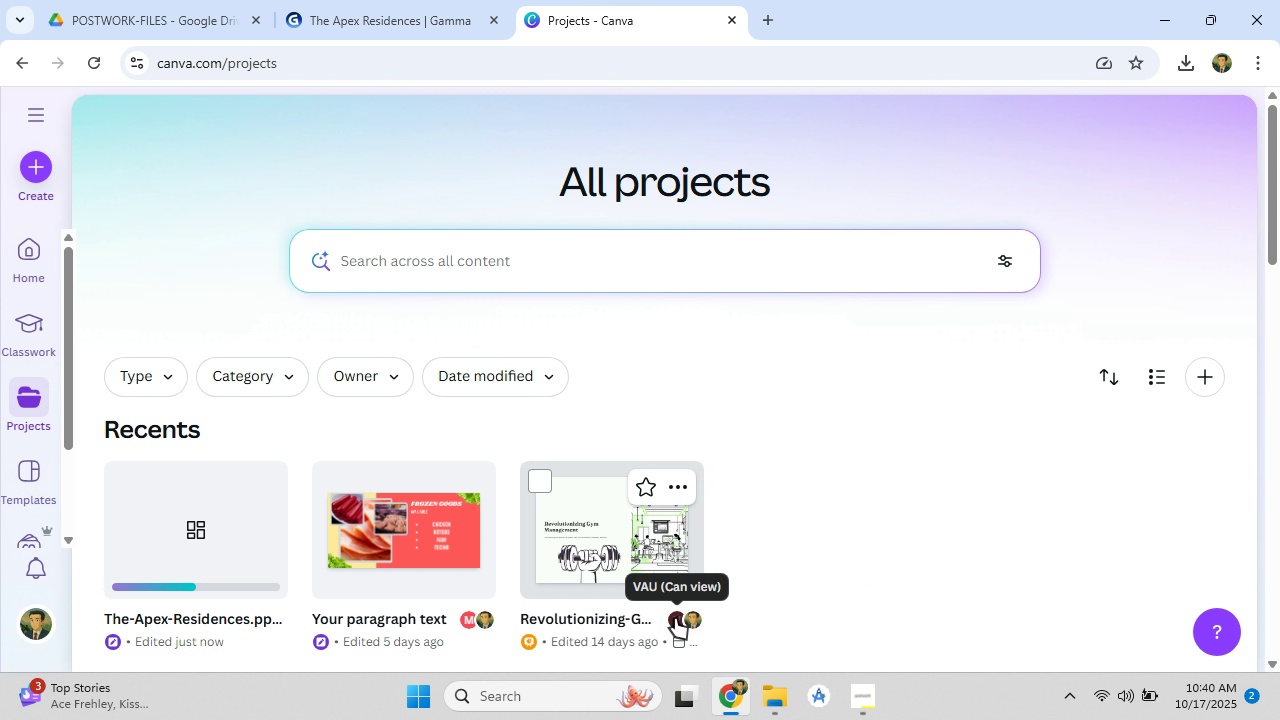 
wait(5.48)
 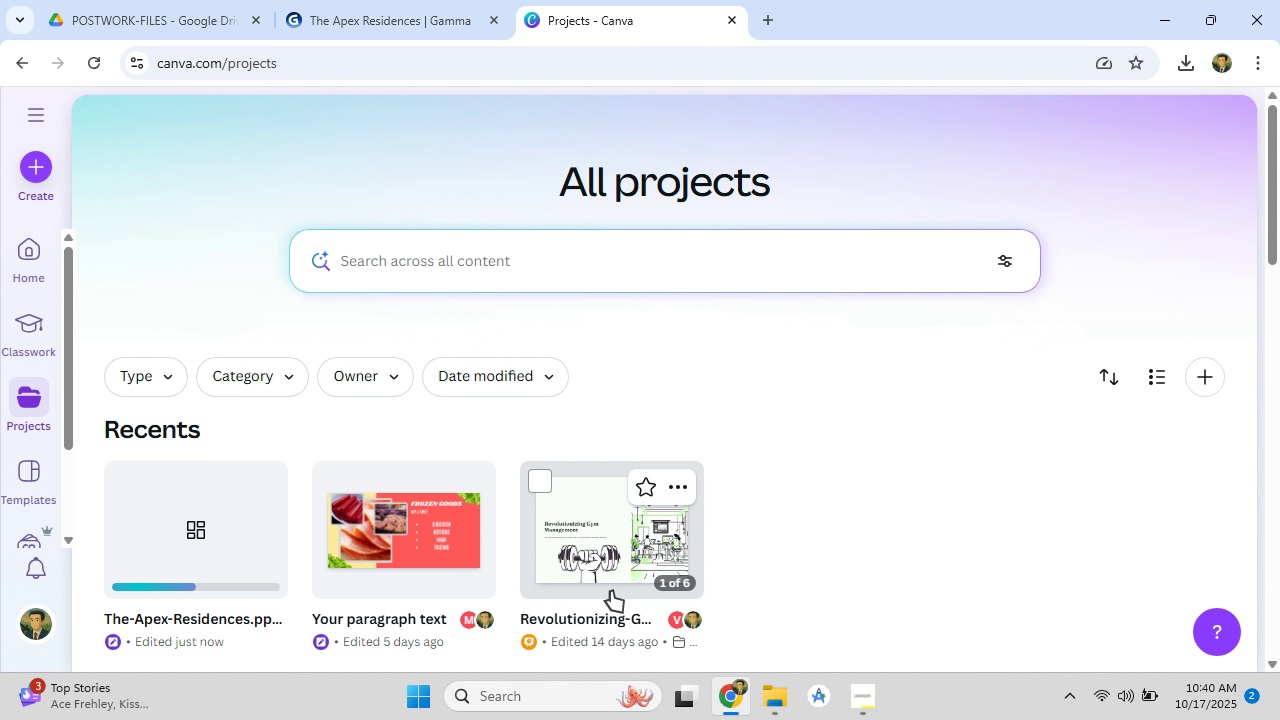 
mouse_move([512, 611])
 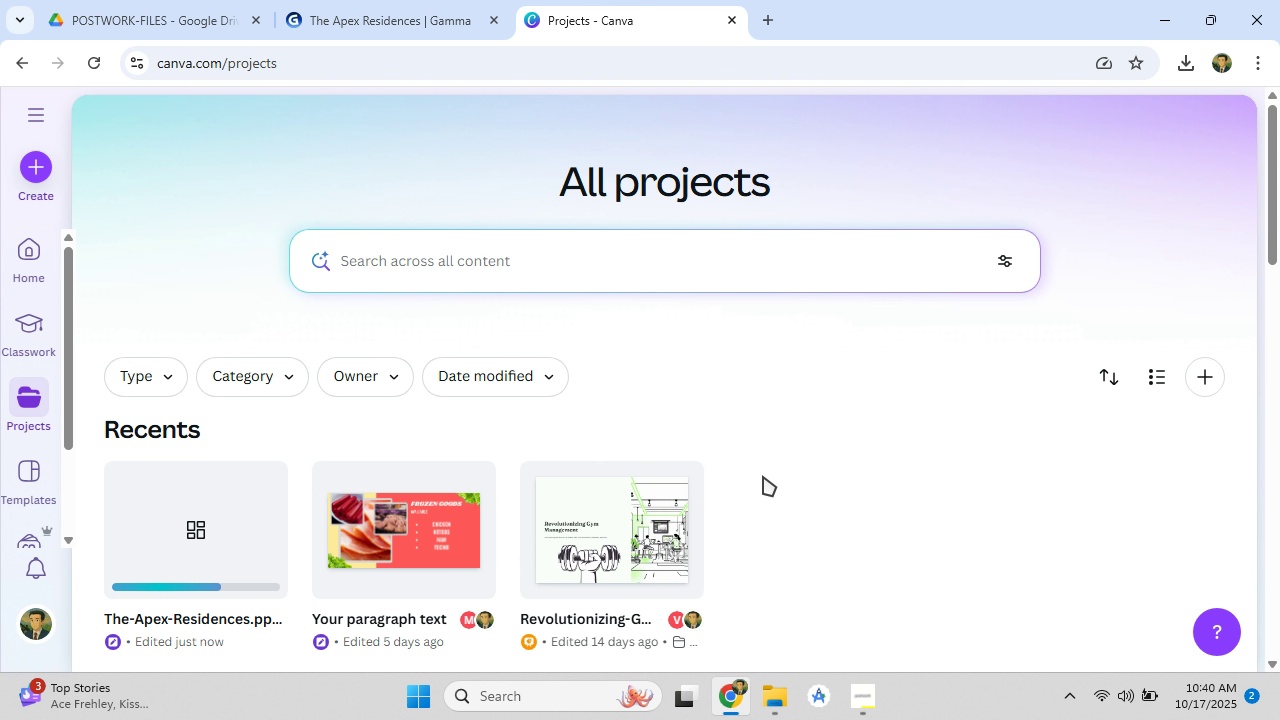 
wait(9.85)
 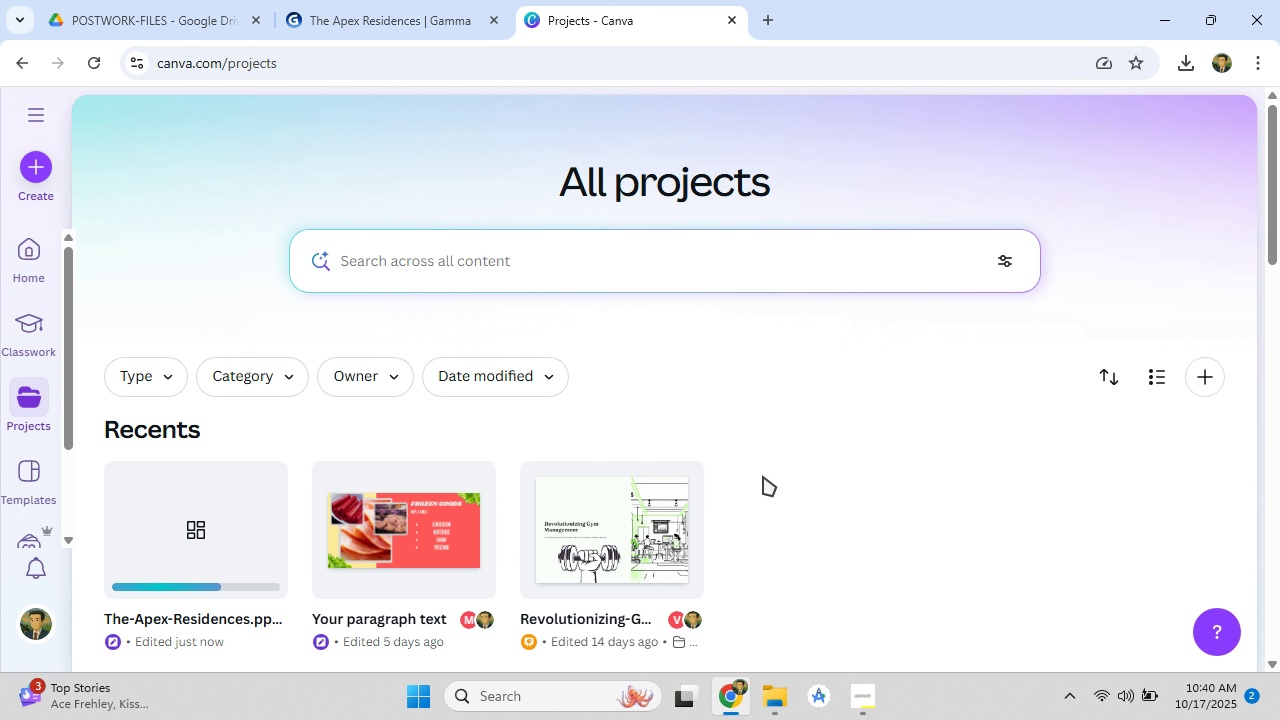 
left_click([182, 562])